 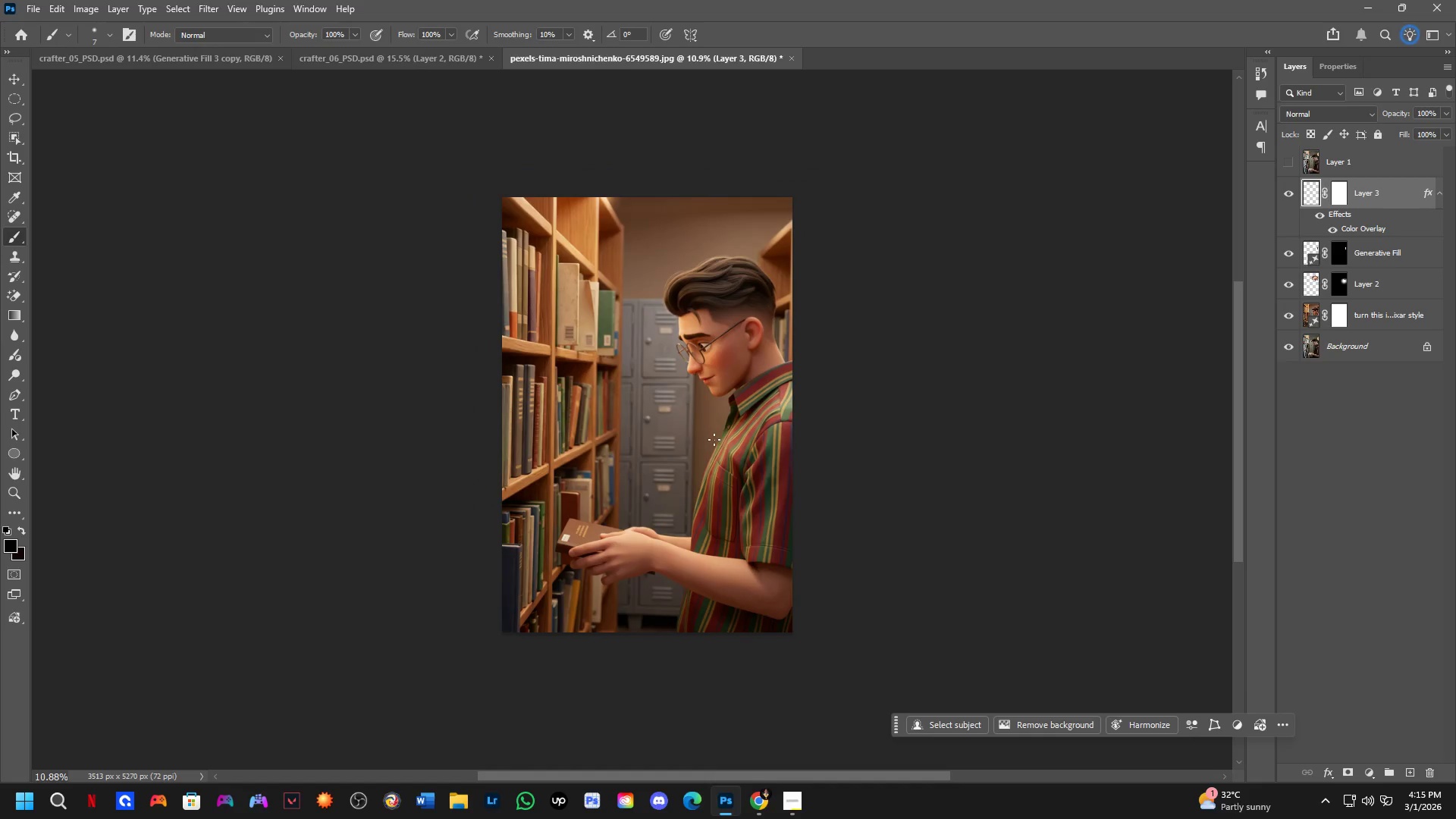 
left_click_drag(start_coordinate=[718, 437], to_coordinate=[672, 447])
 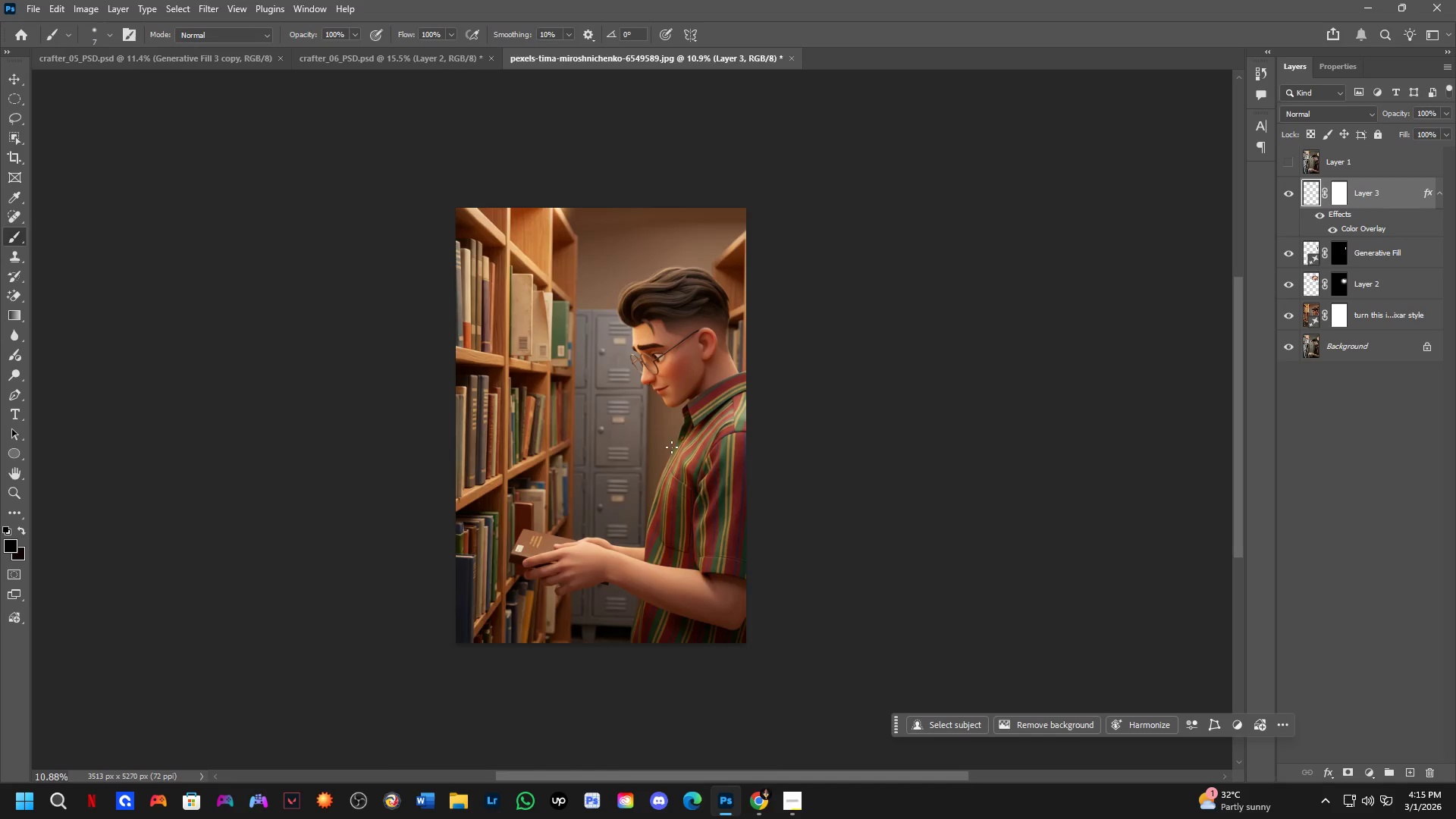 
scroll: coordinate [716, 441], scroll_direction: down, amount: 3.0
 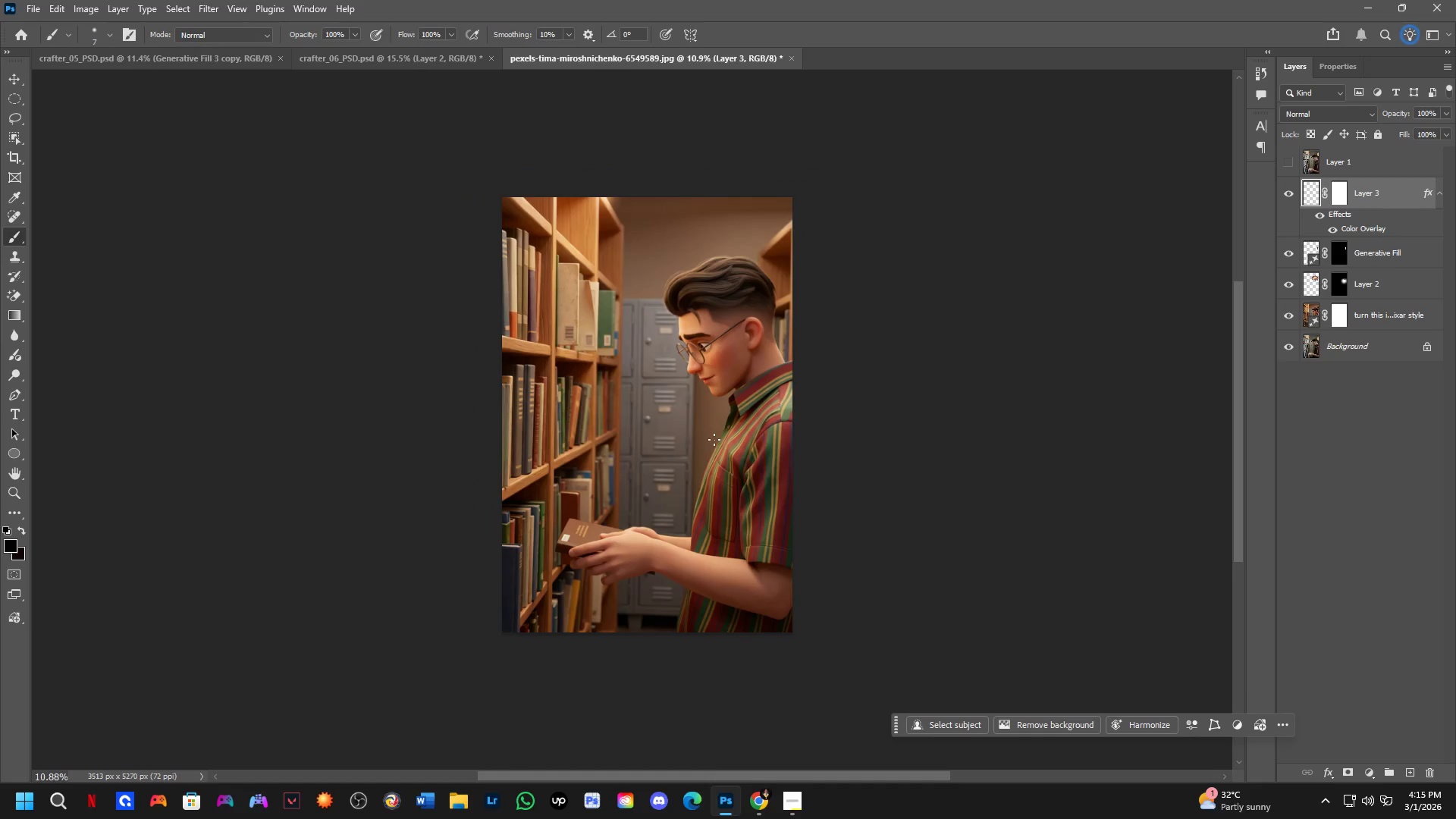 
key(Shift+ShiftLeft)
 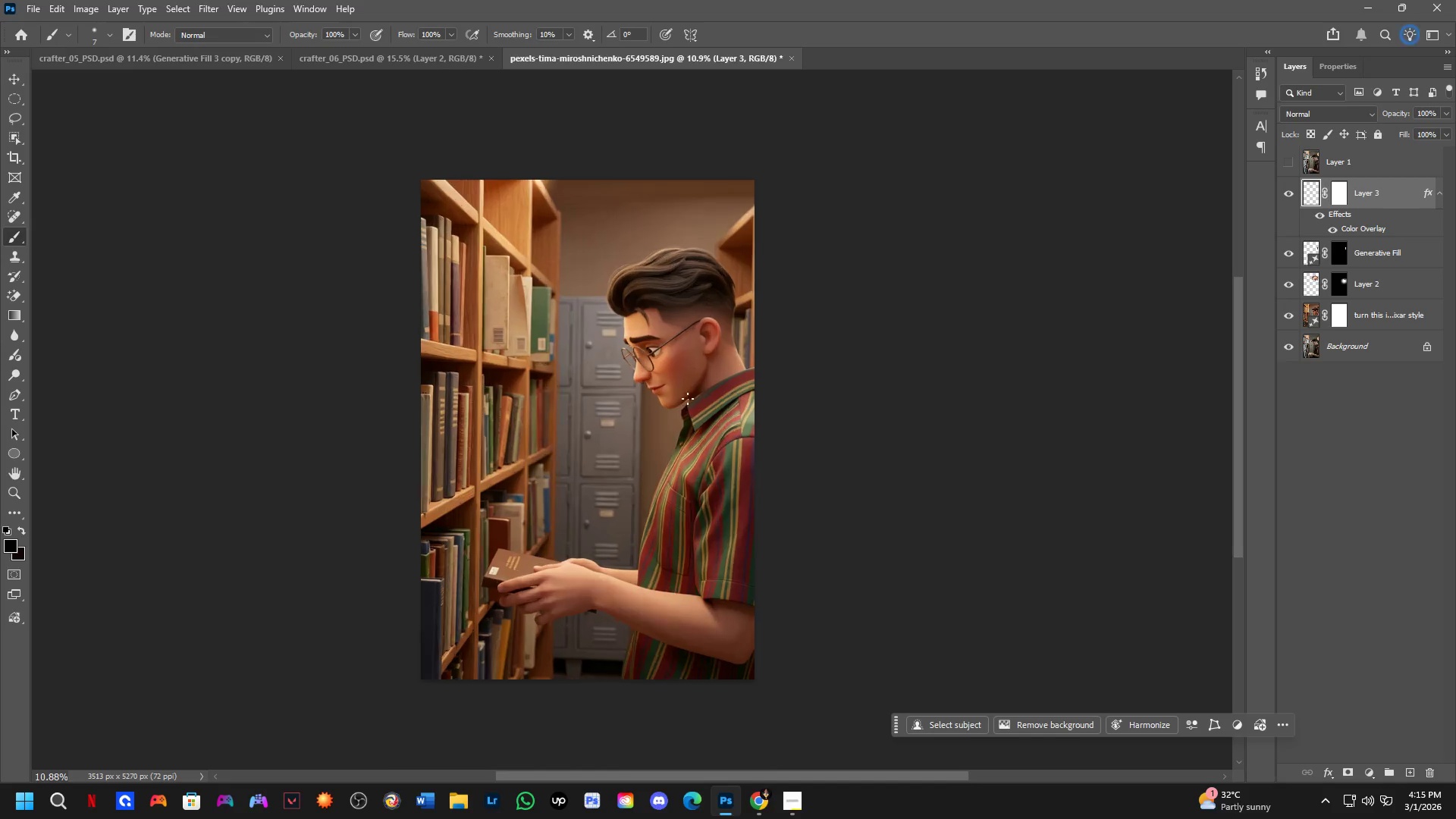 
scroll: coordinate [688, 387], scroll_direction: up, amount: 3.0
 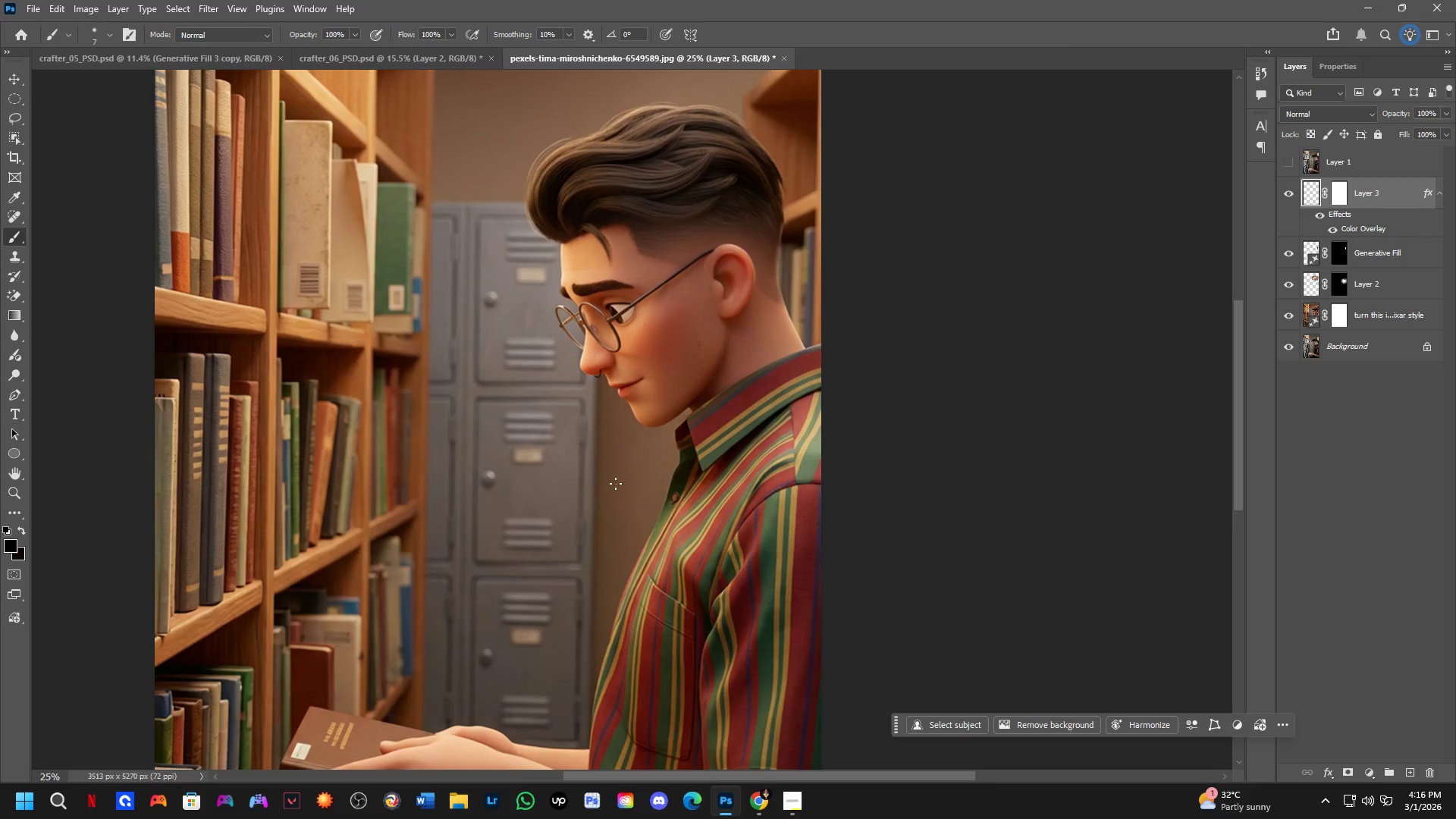 
hold_key(key=Space, duration=1.19)
 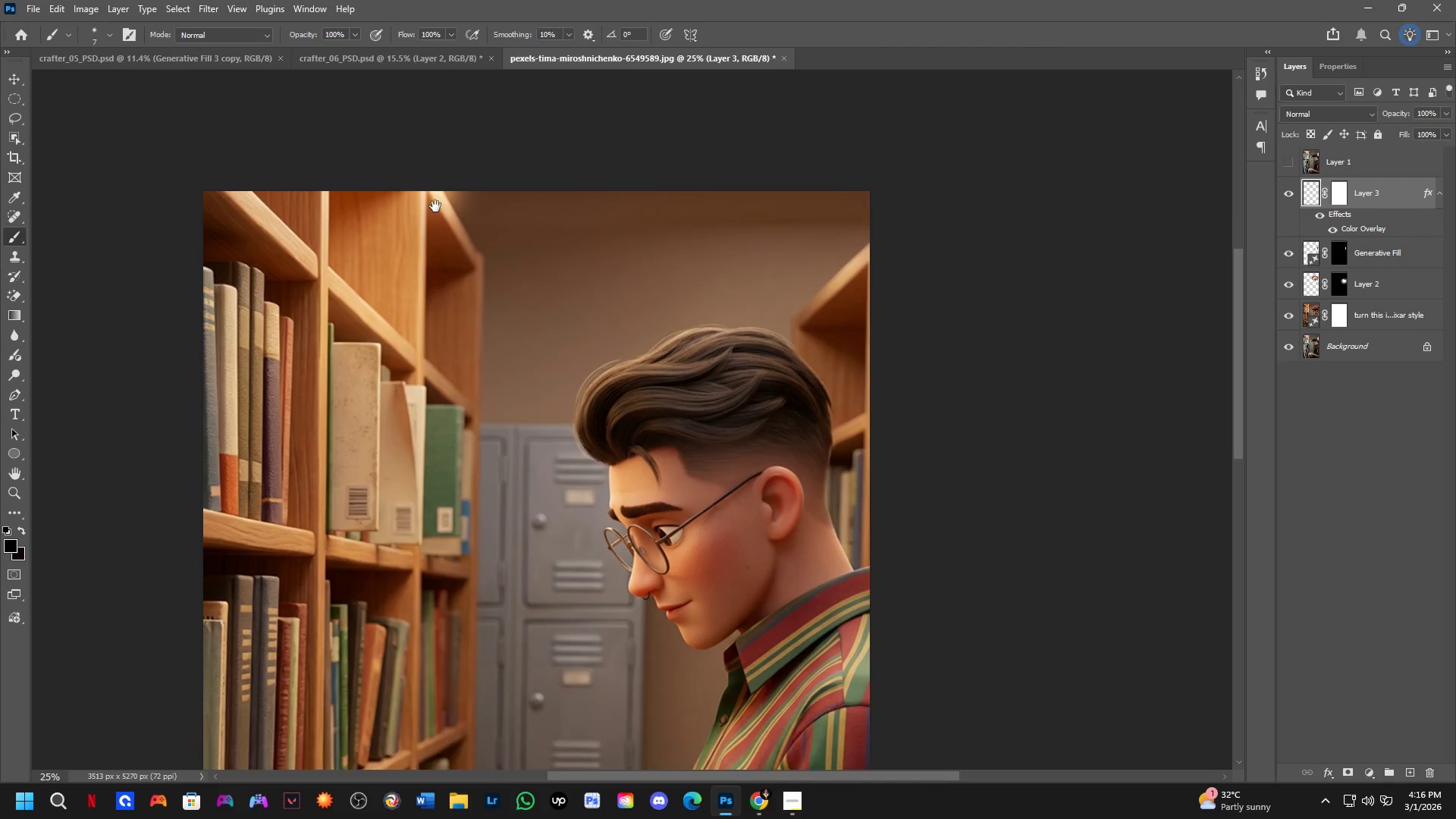 
left_click_drag(start_coordinate=[526, 402], to_coordinate=[573, 548])
 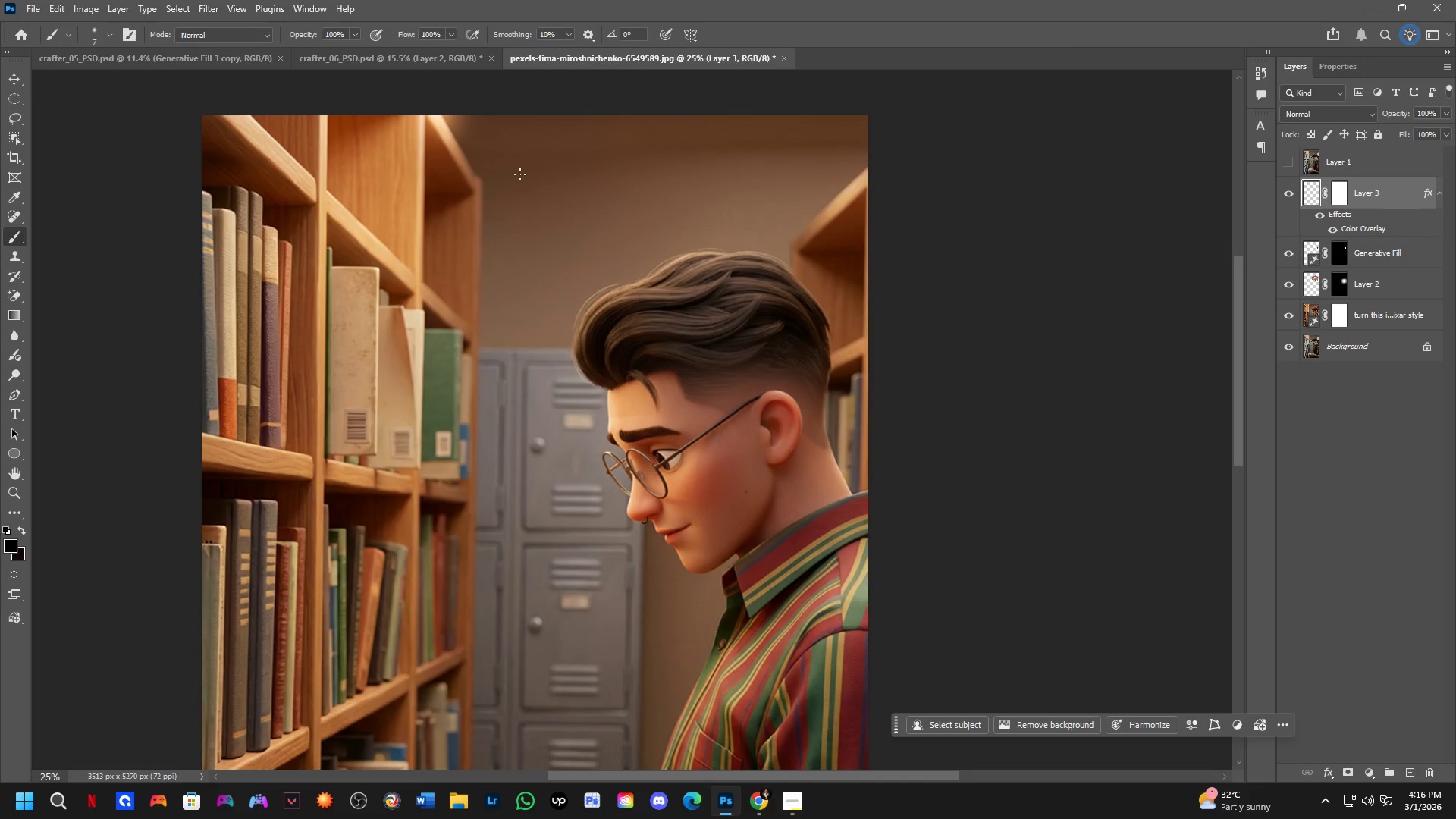 
hold_key(key=Space, duration=1.5)
 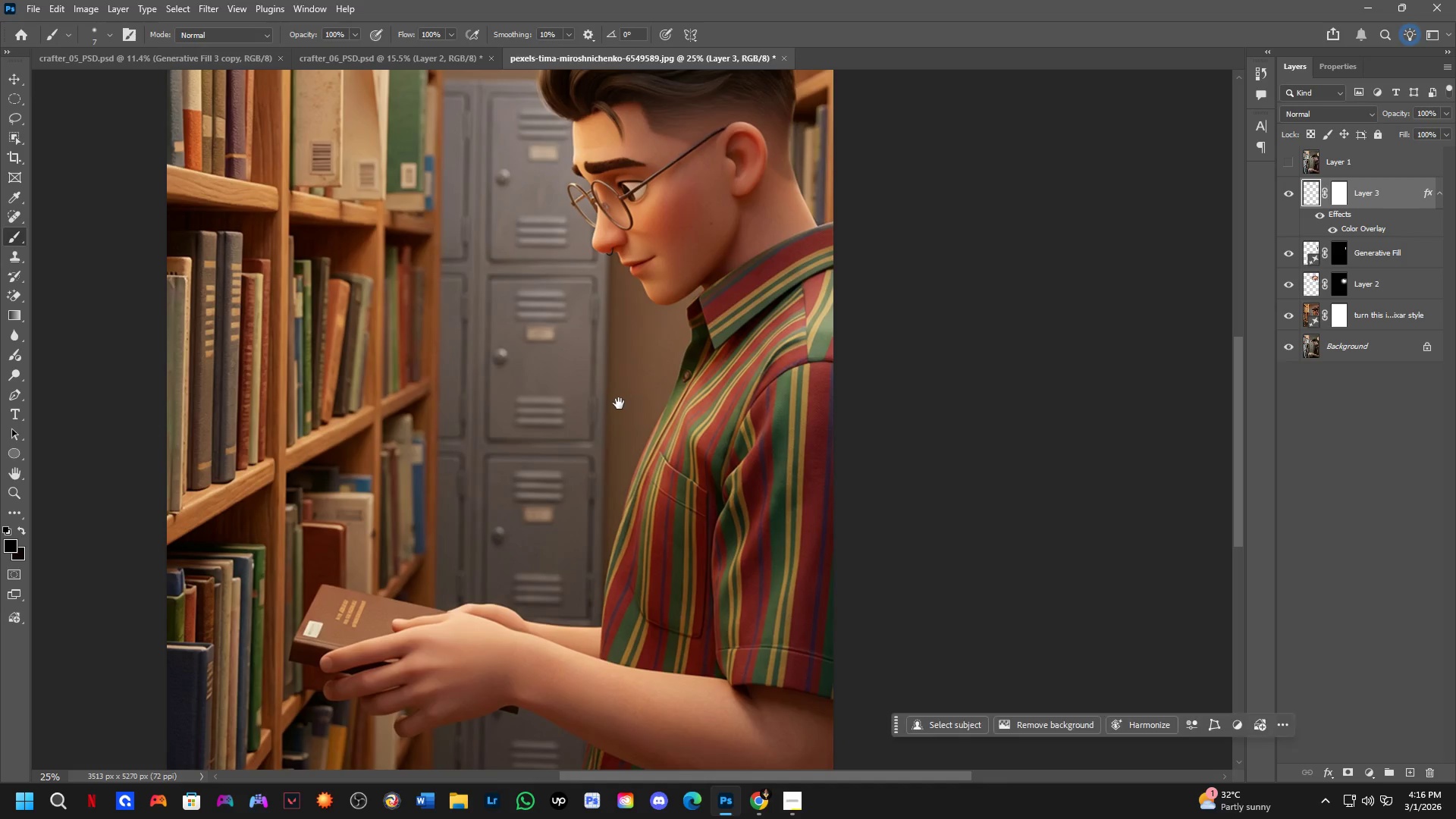 
left_click_drag(start_coordinate=[432, 108], to_coordinate=[437, 230])
 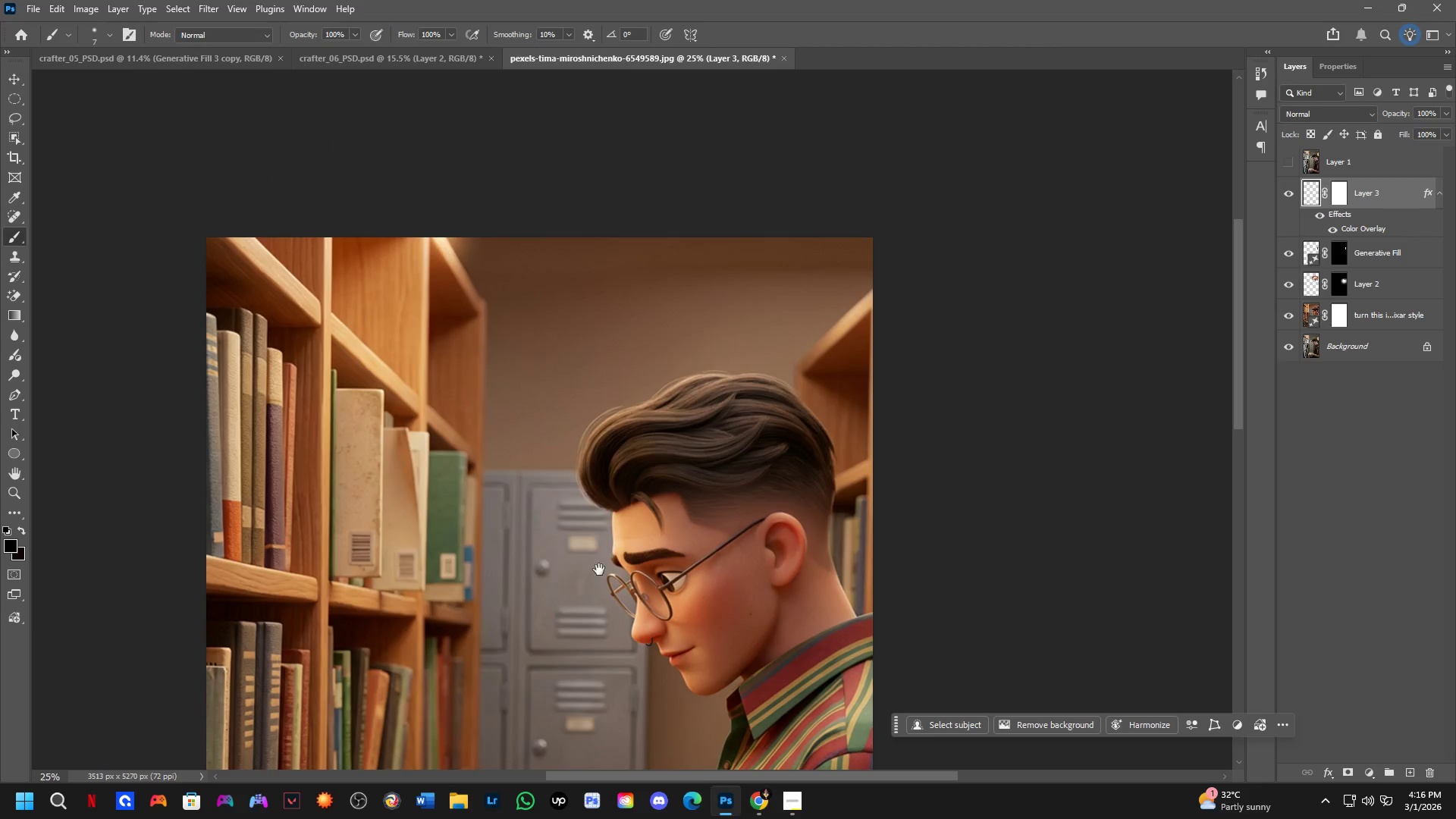 
left_click_drag(start_coordinate=[626, 615], to_coordinate=[527, 224])
 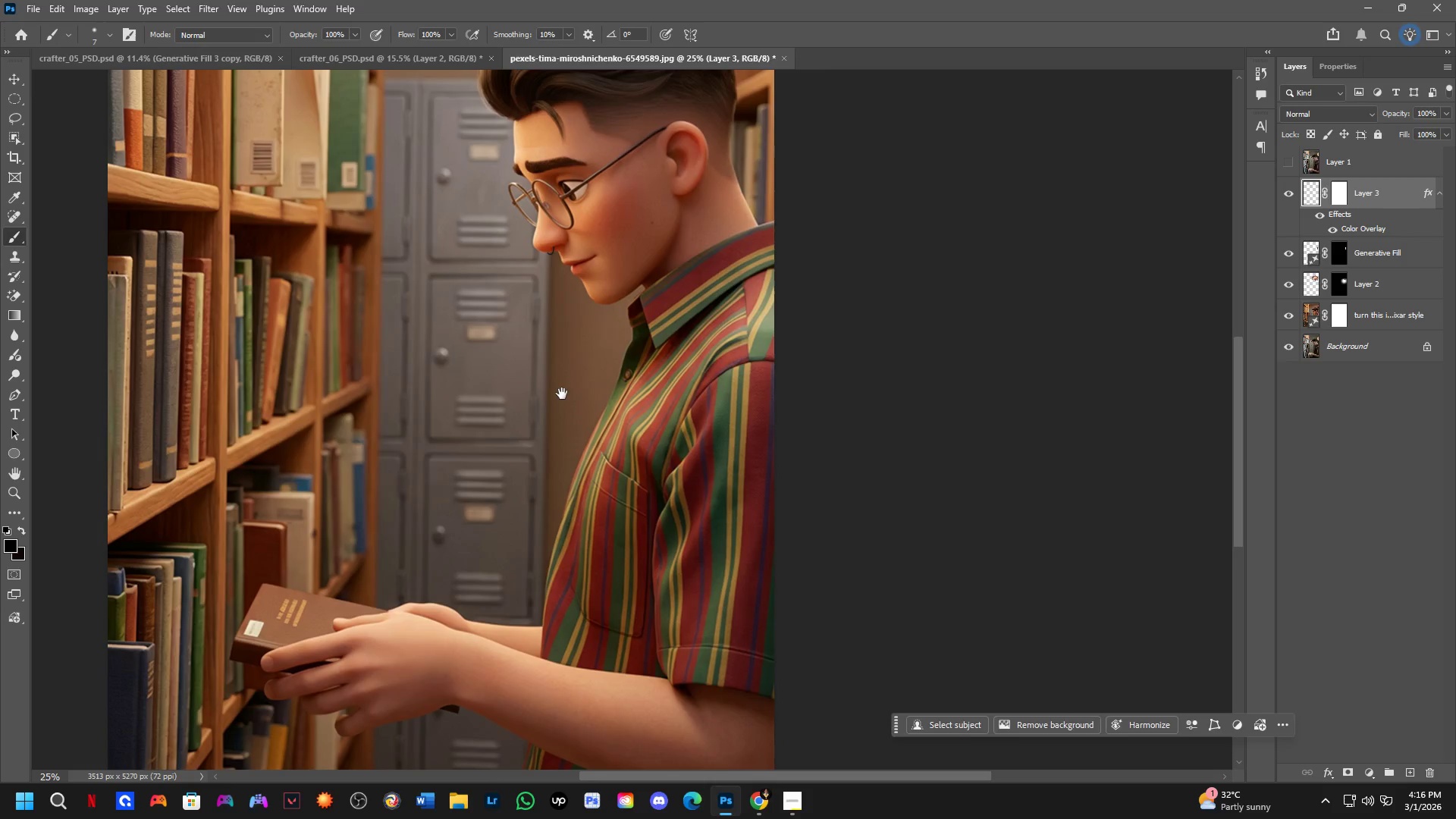 
hold_key(key=Space, duration=0.56)
 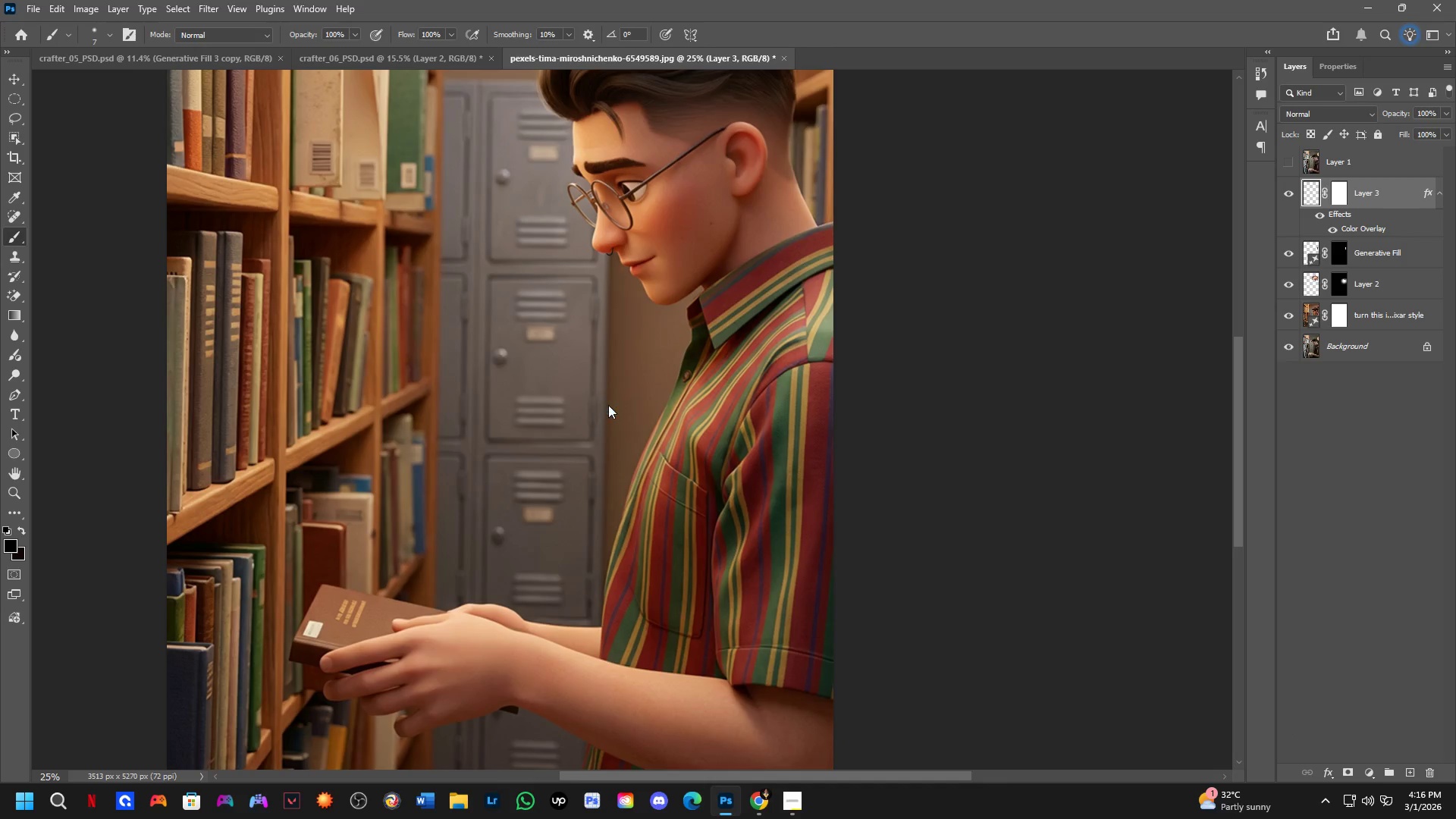 
left_click_drag(start_coordinate=[560, 403], to_coordinate=[620, 403])
 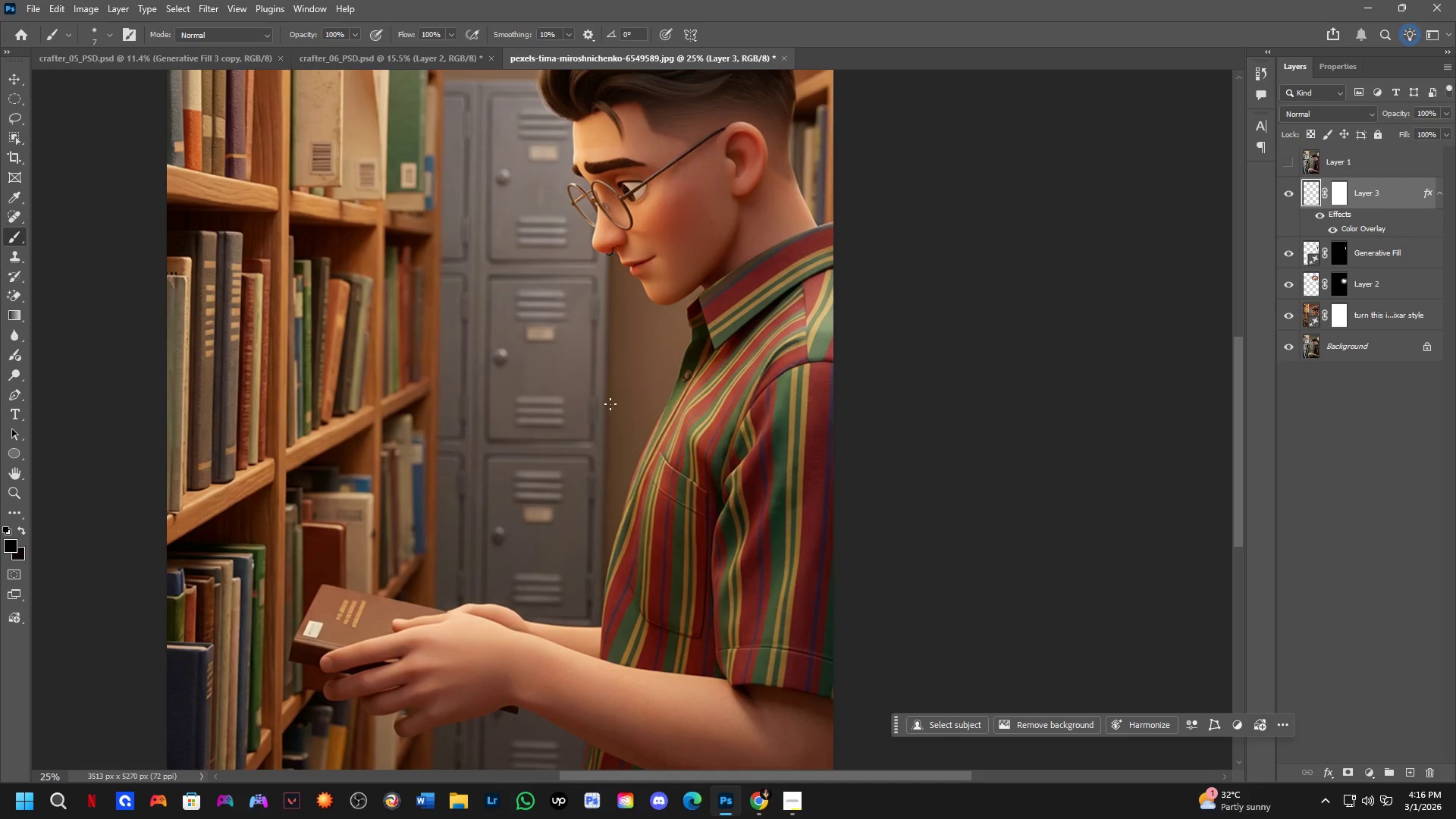 
key(Control+S)
 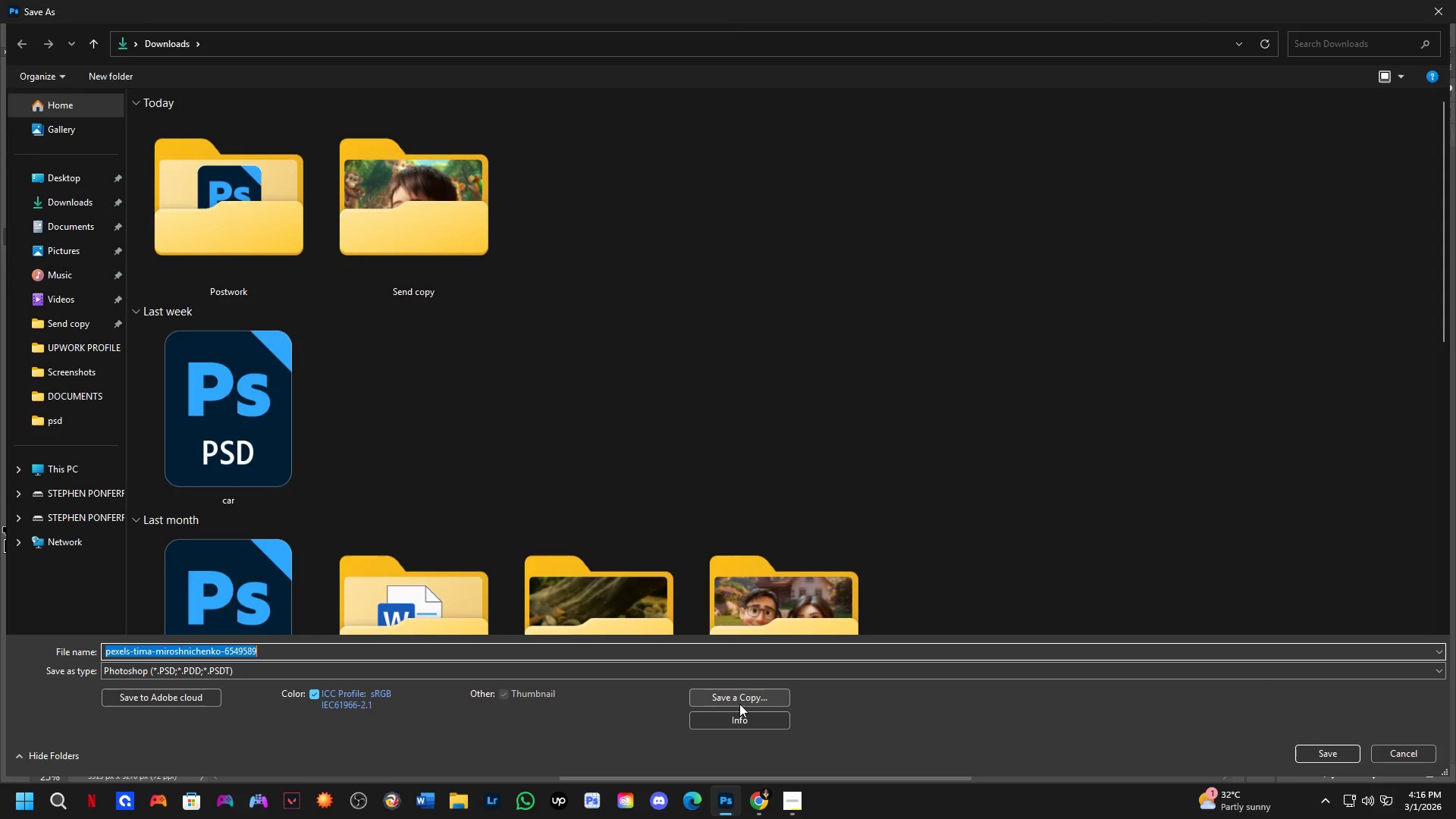 
left_click([243, 188])
 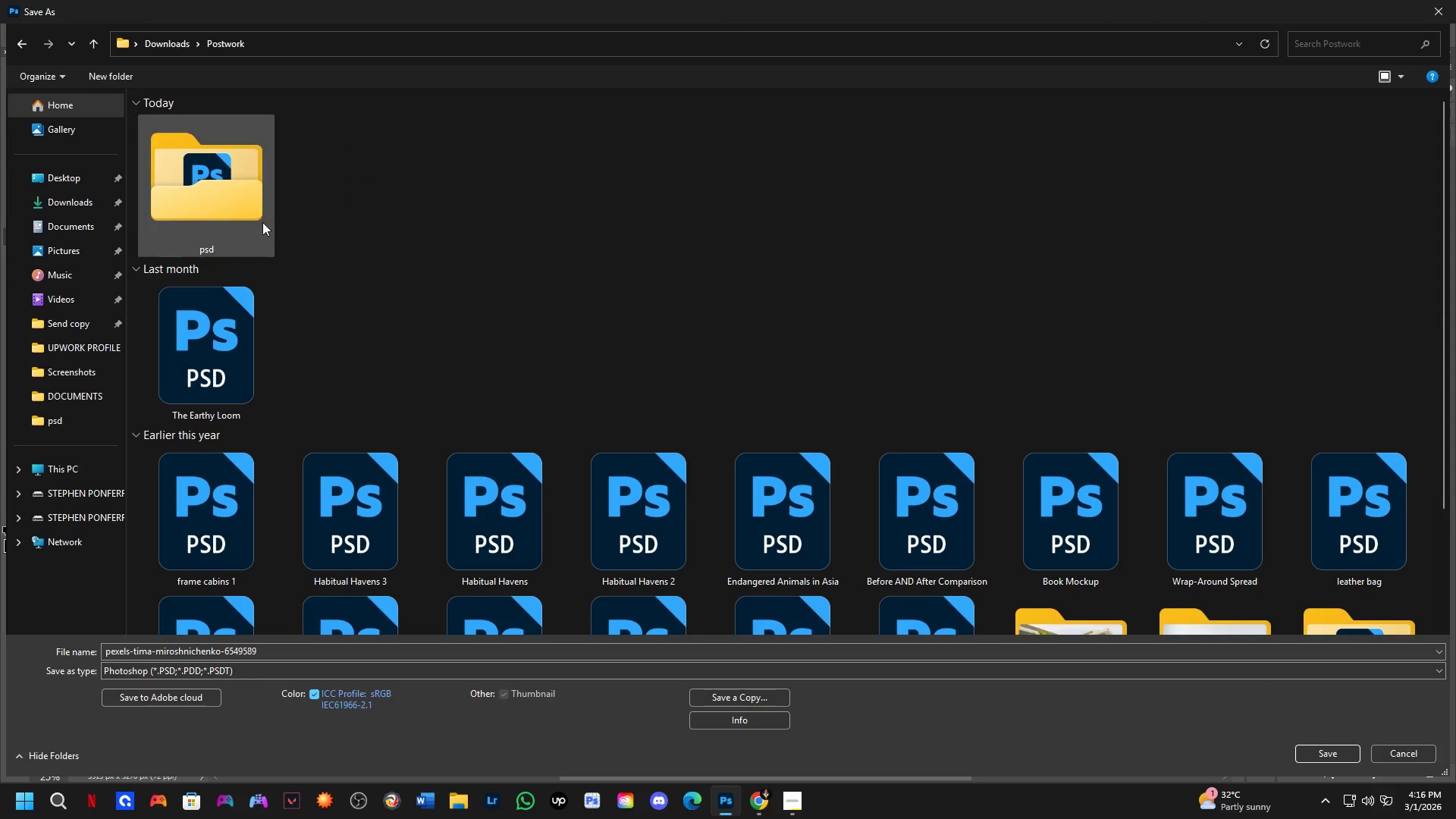 
double_click([231, 212])
 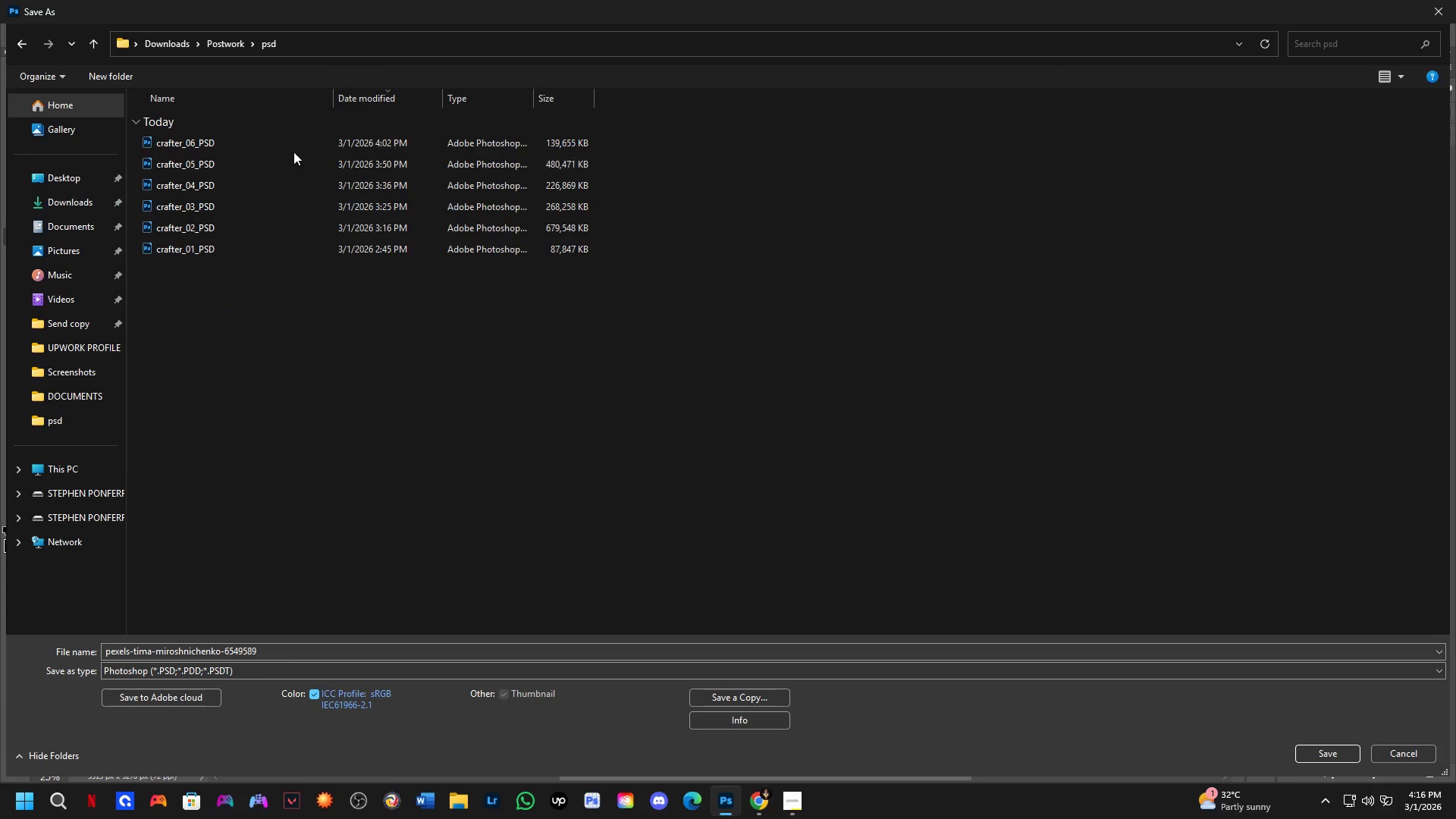 
left_click([293, 144])
 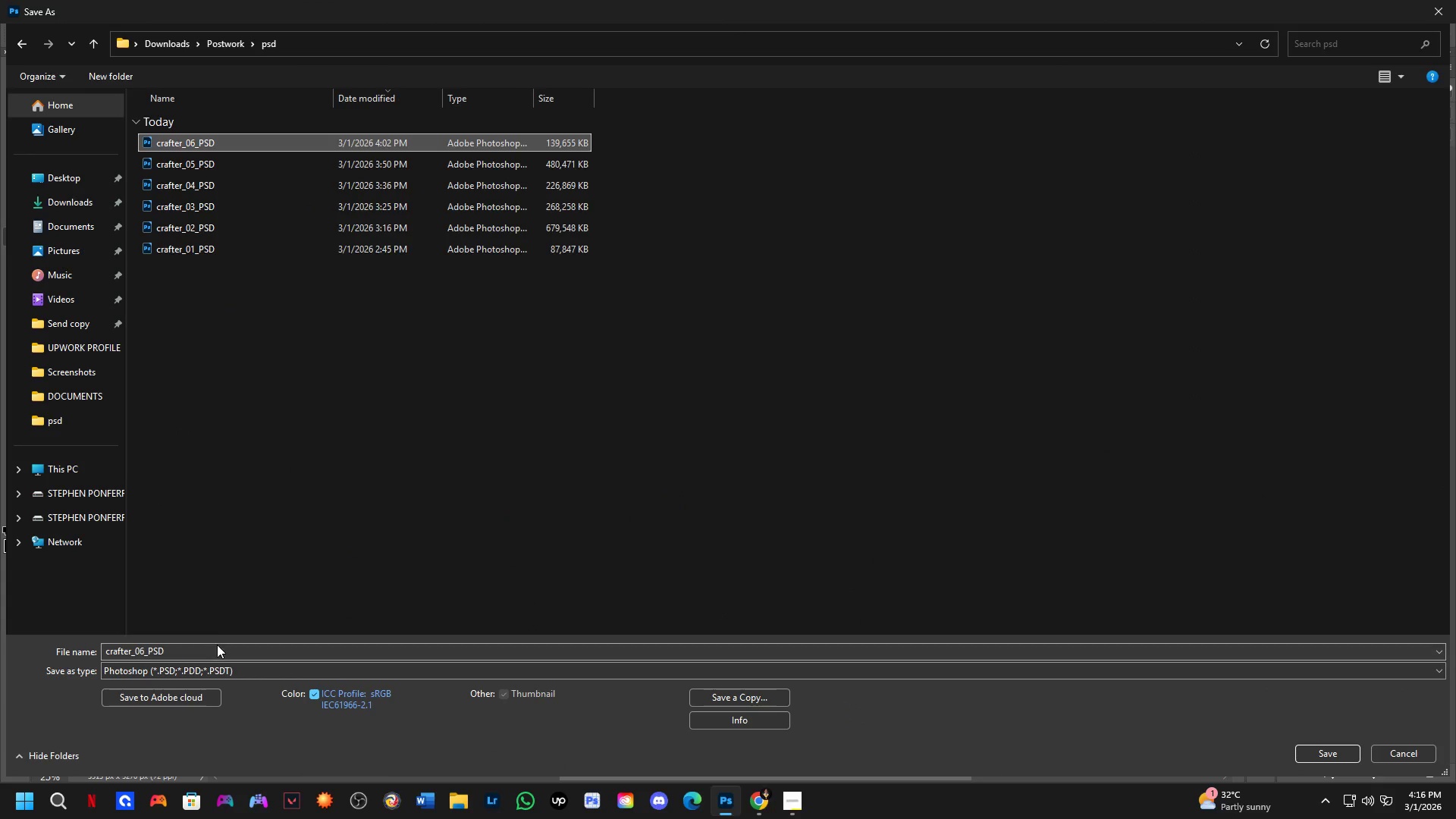 
left_click([215, 647])
 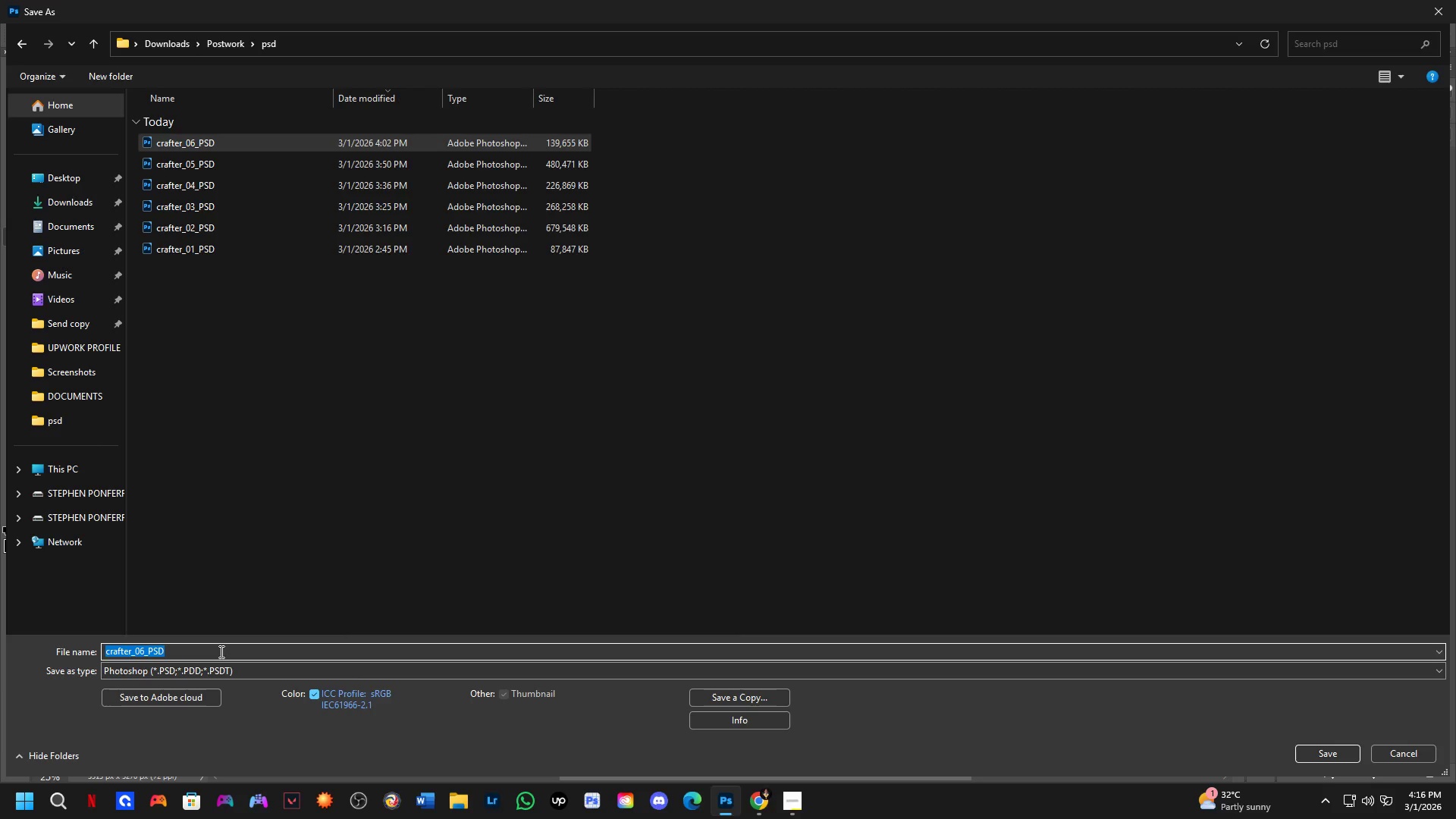 
key(ArrowRight)
 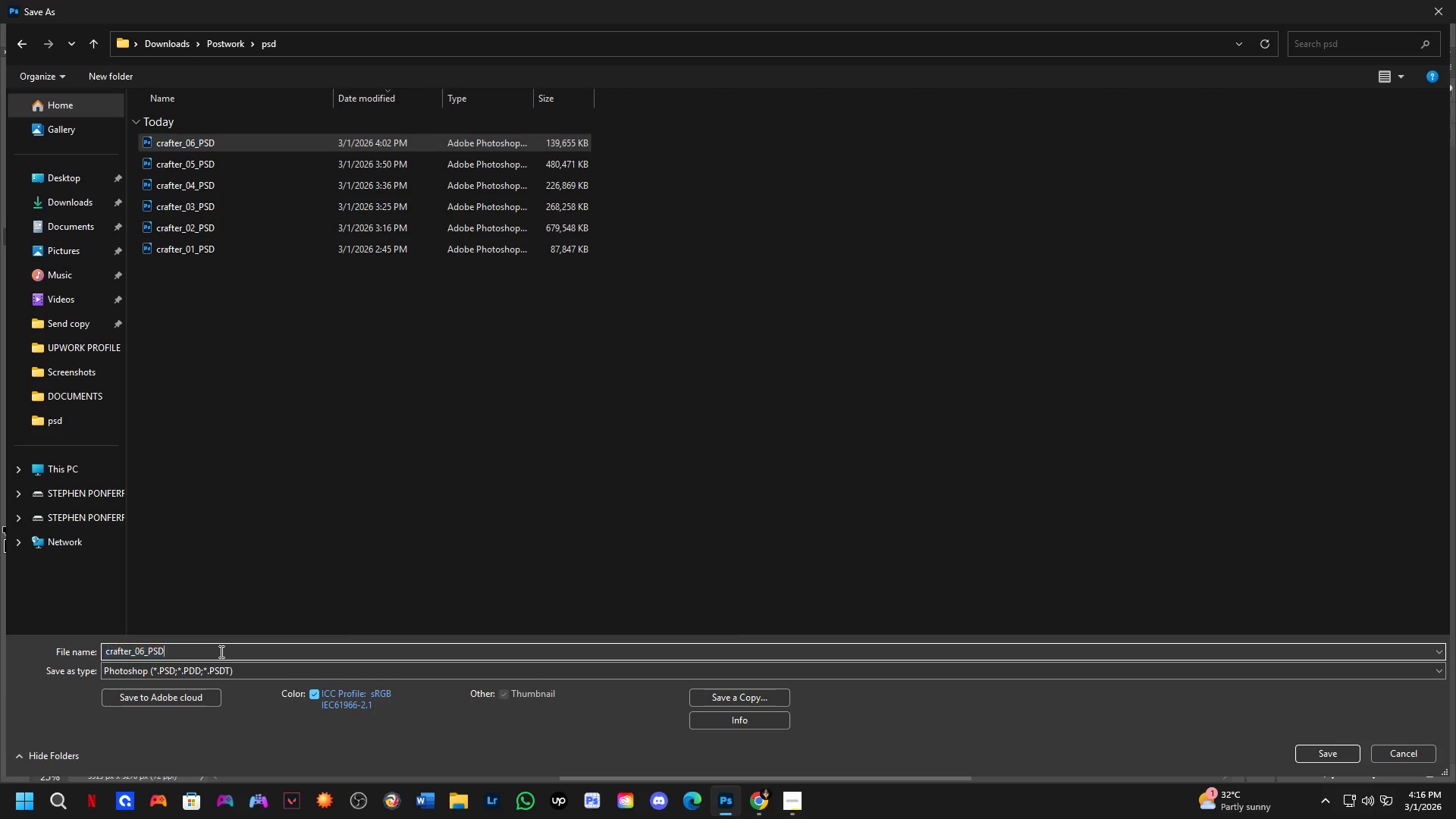 
key(ArrowLeft)
 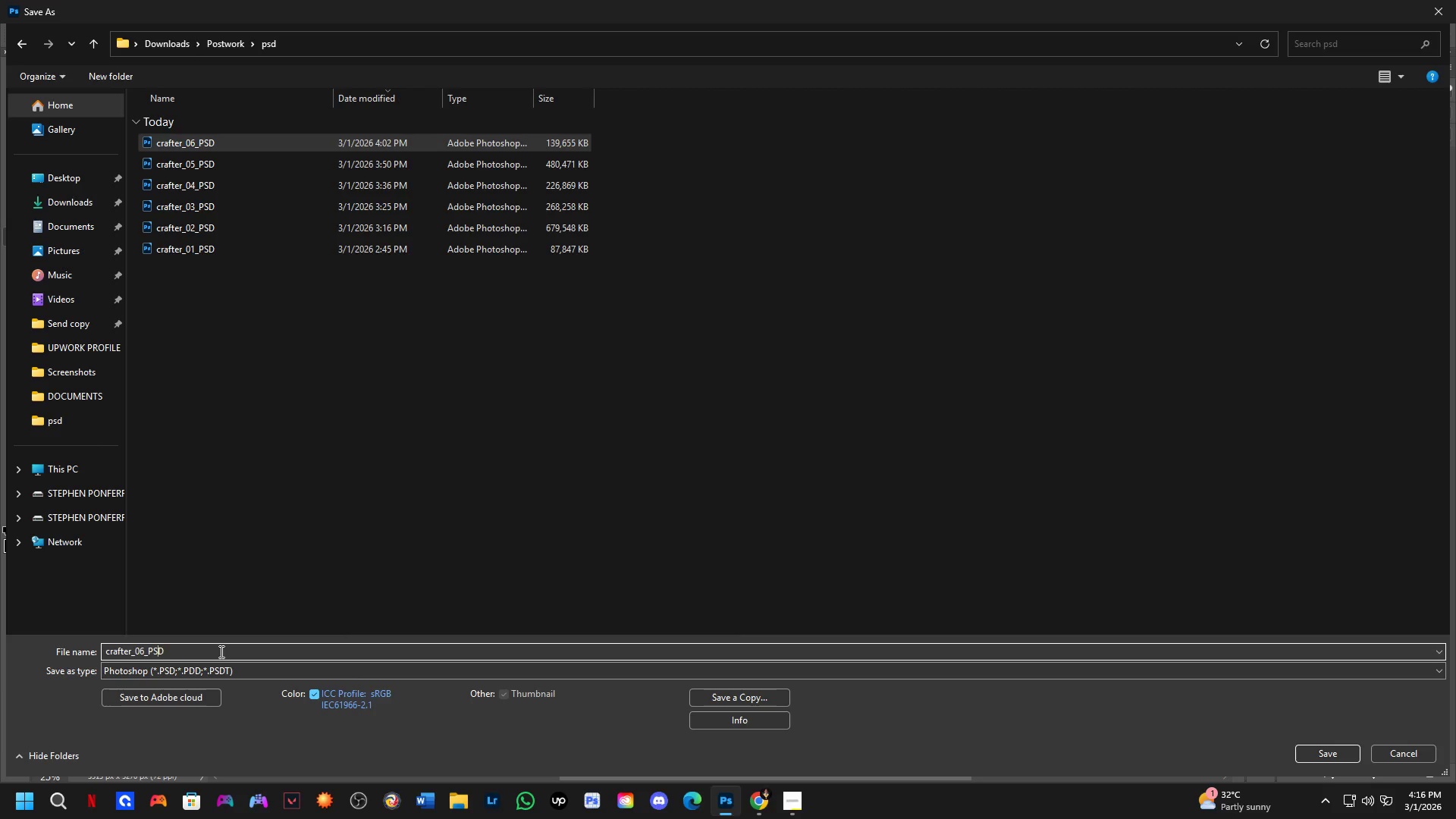 
key(ArrowLeft)
 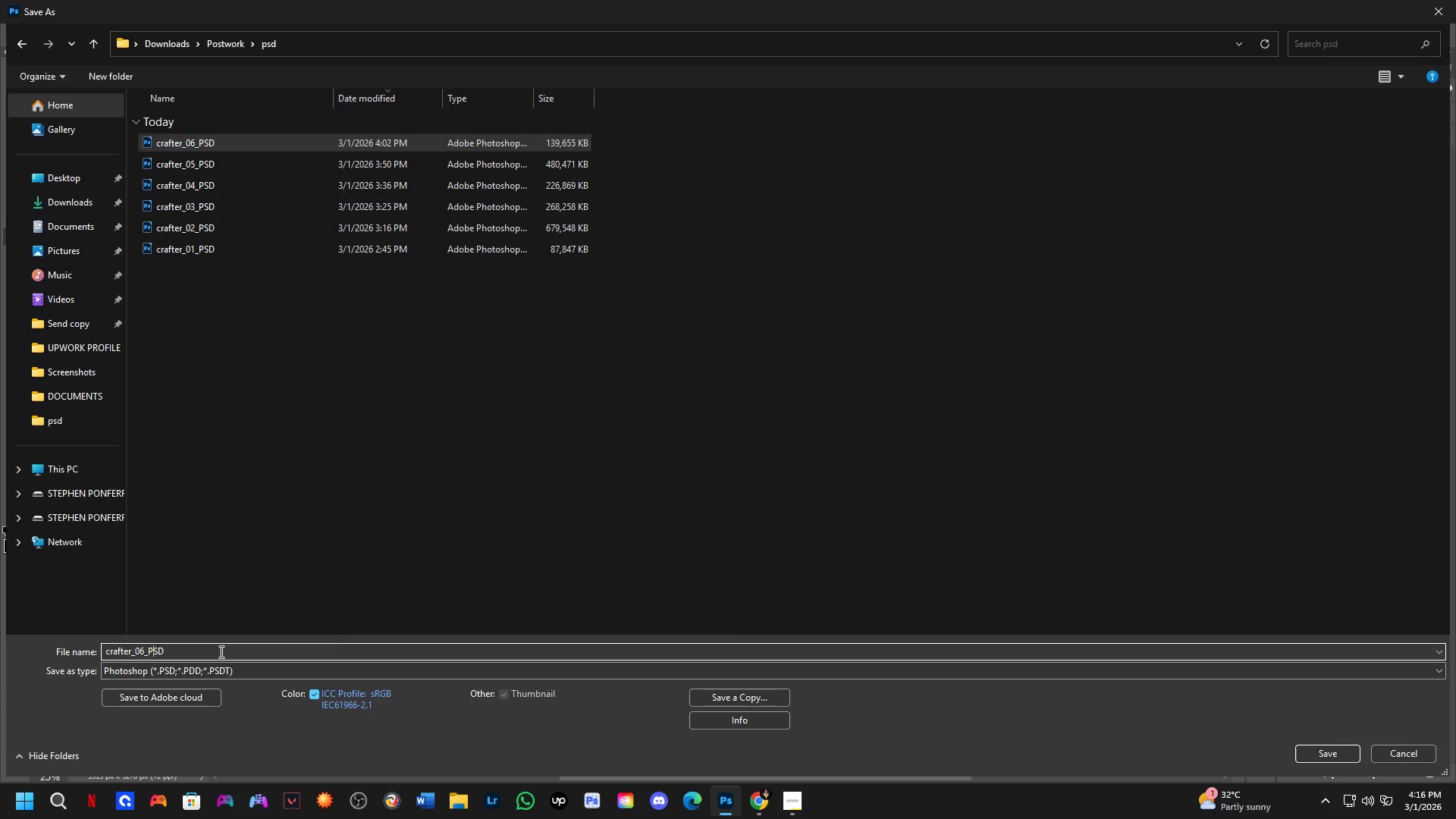 
key(ArrowLeft)
 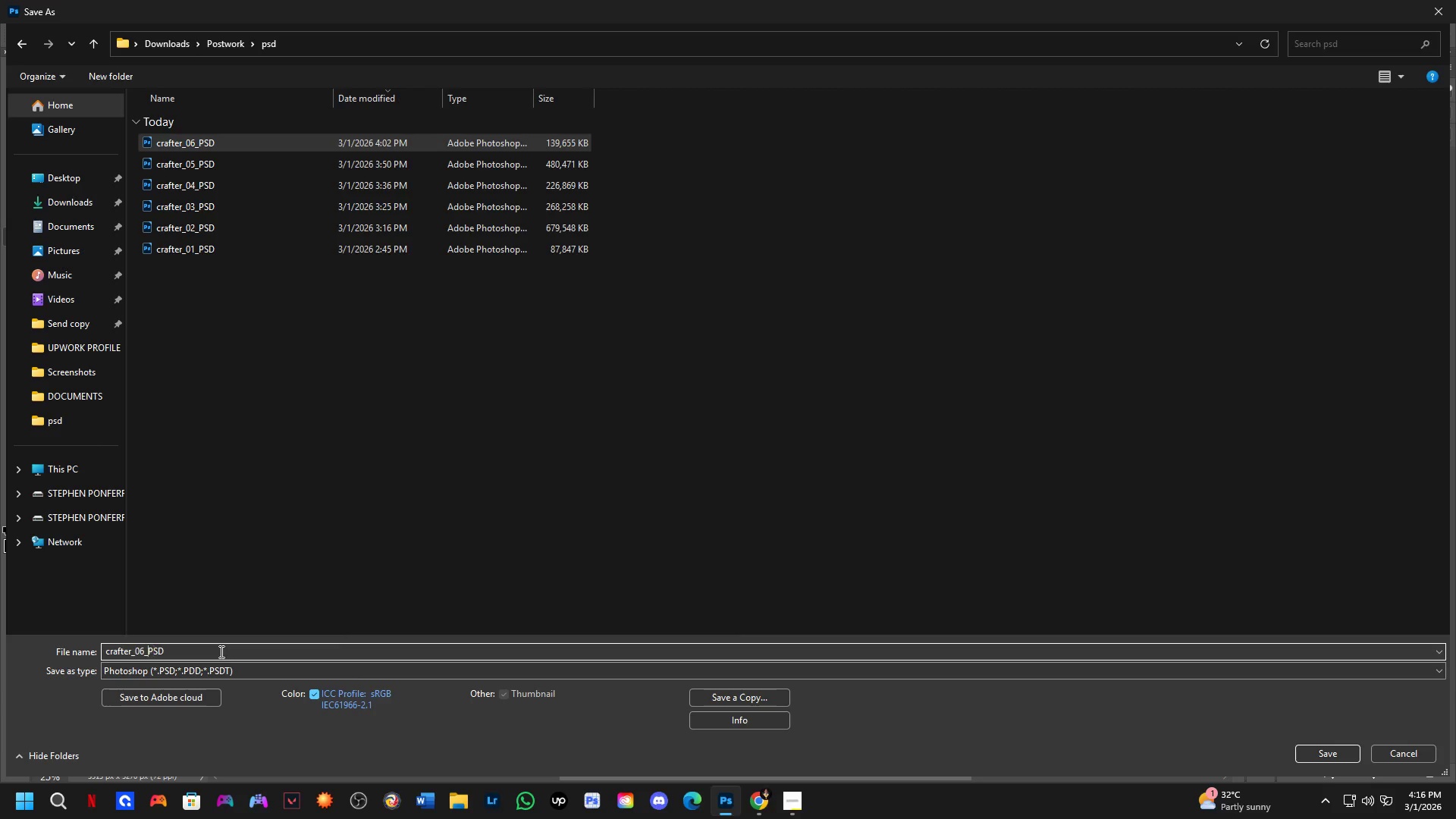 
key(ArrowLeft)
 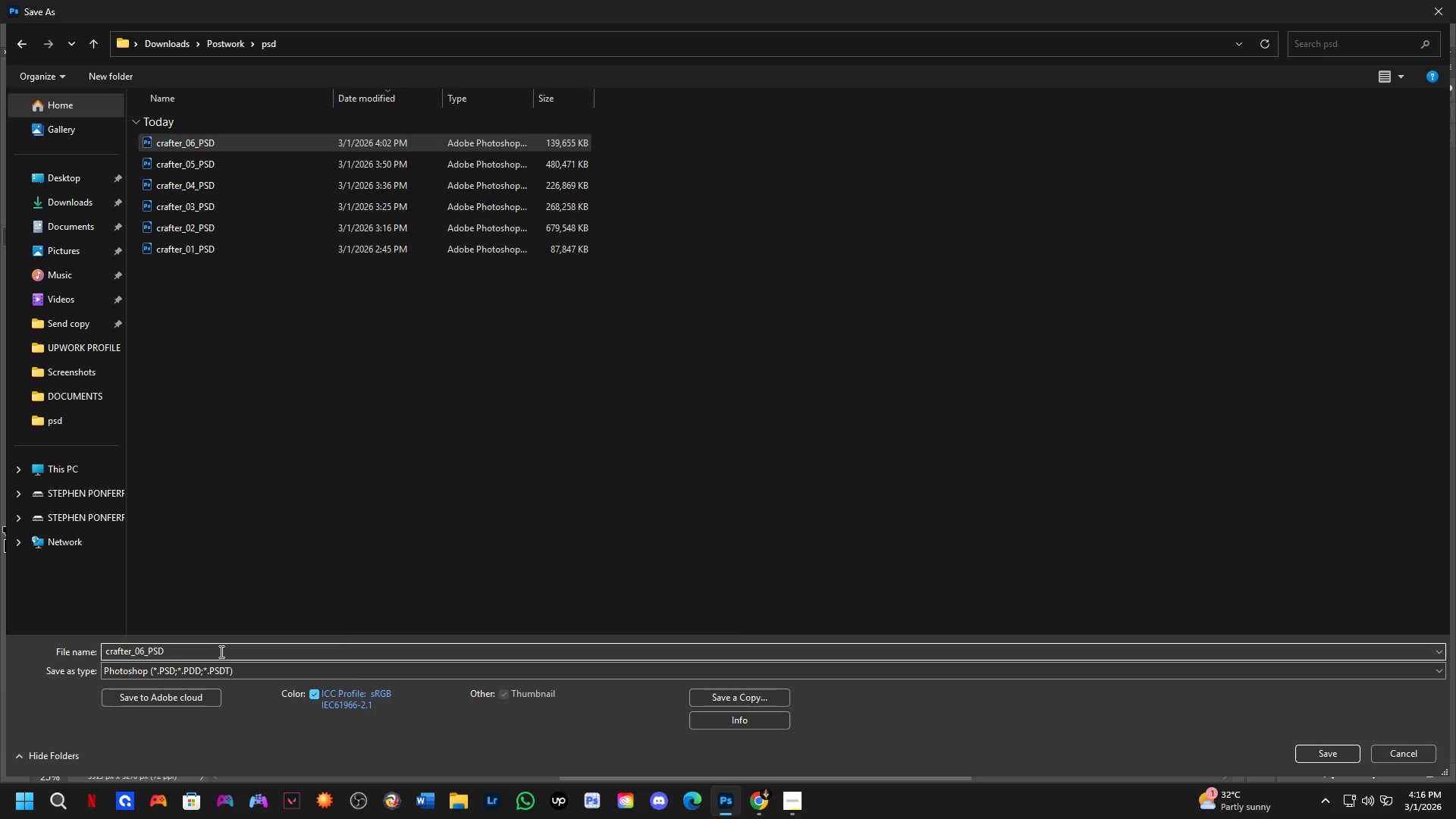 
key(Backspace)
 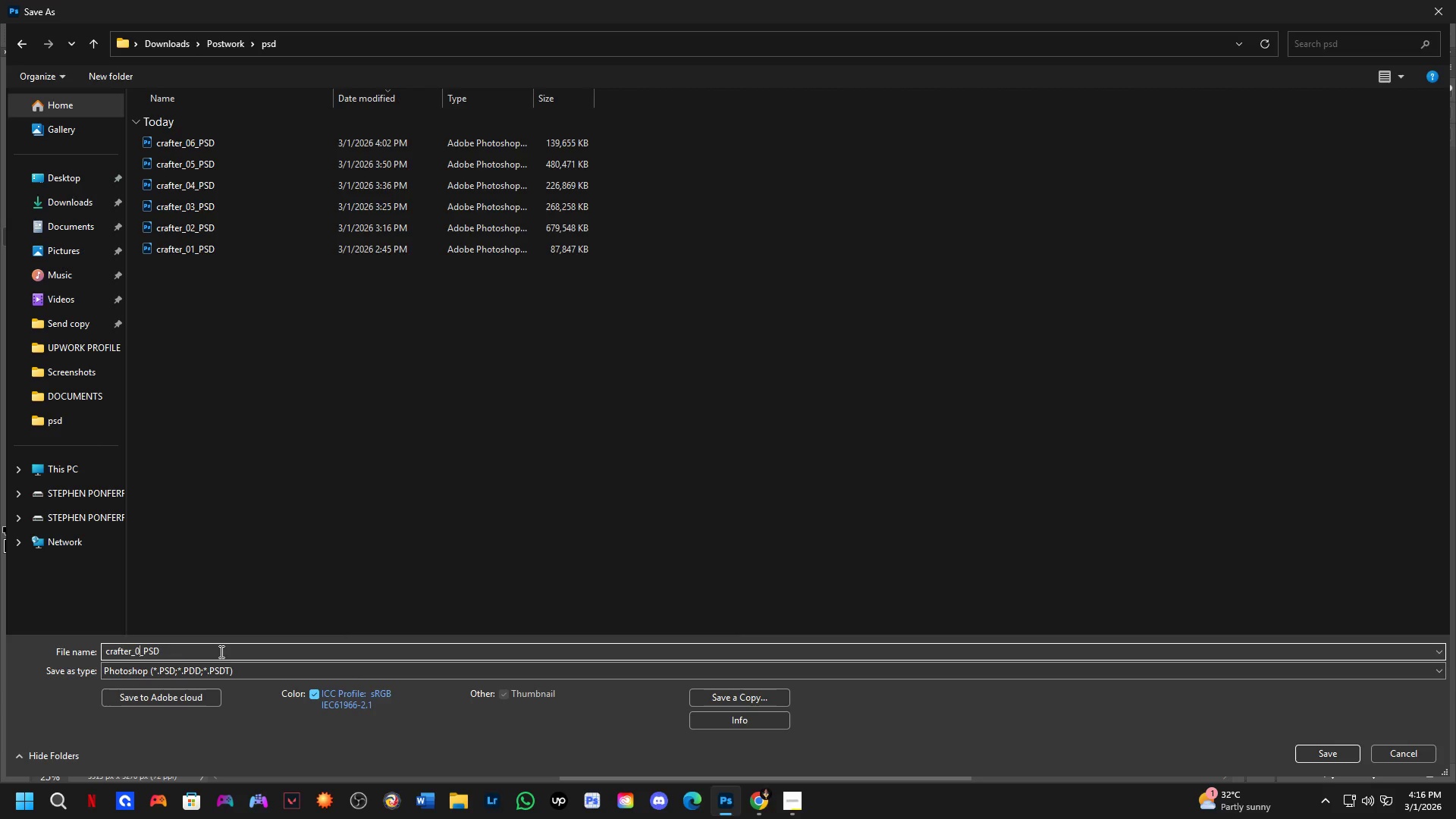 
key(Numpad7)
 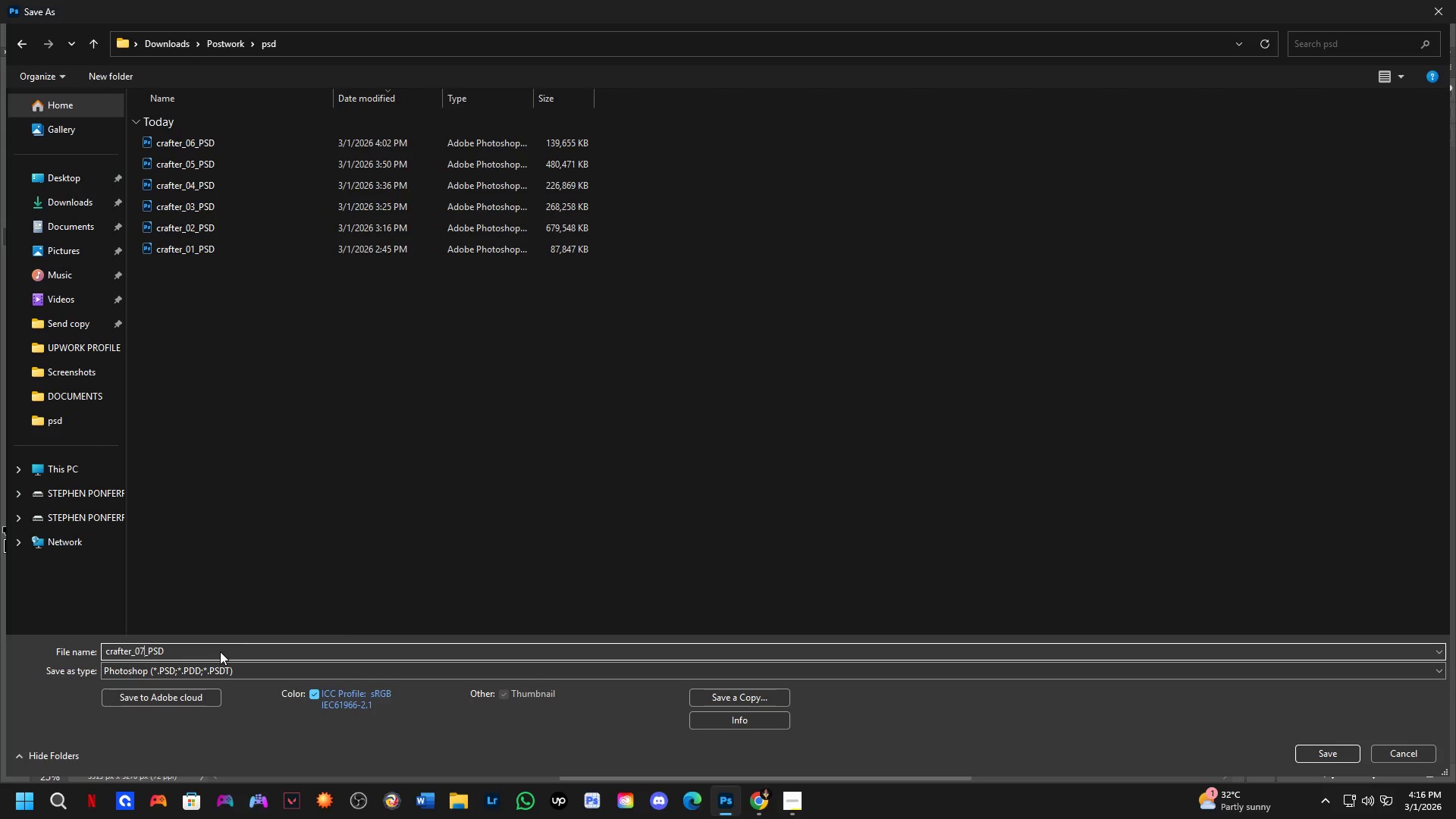 
key(NumpadEnter)
 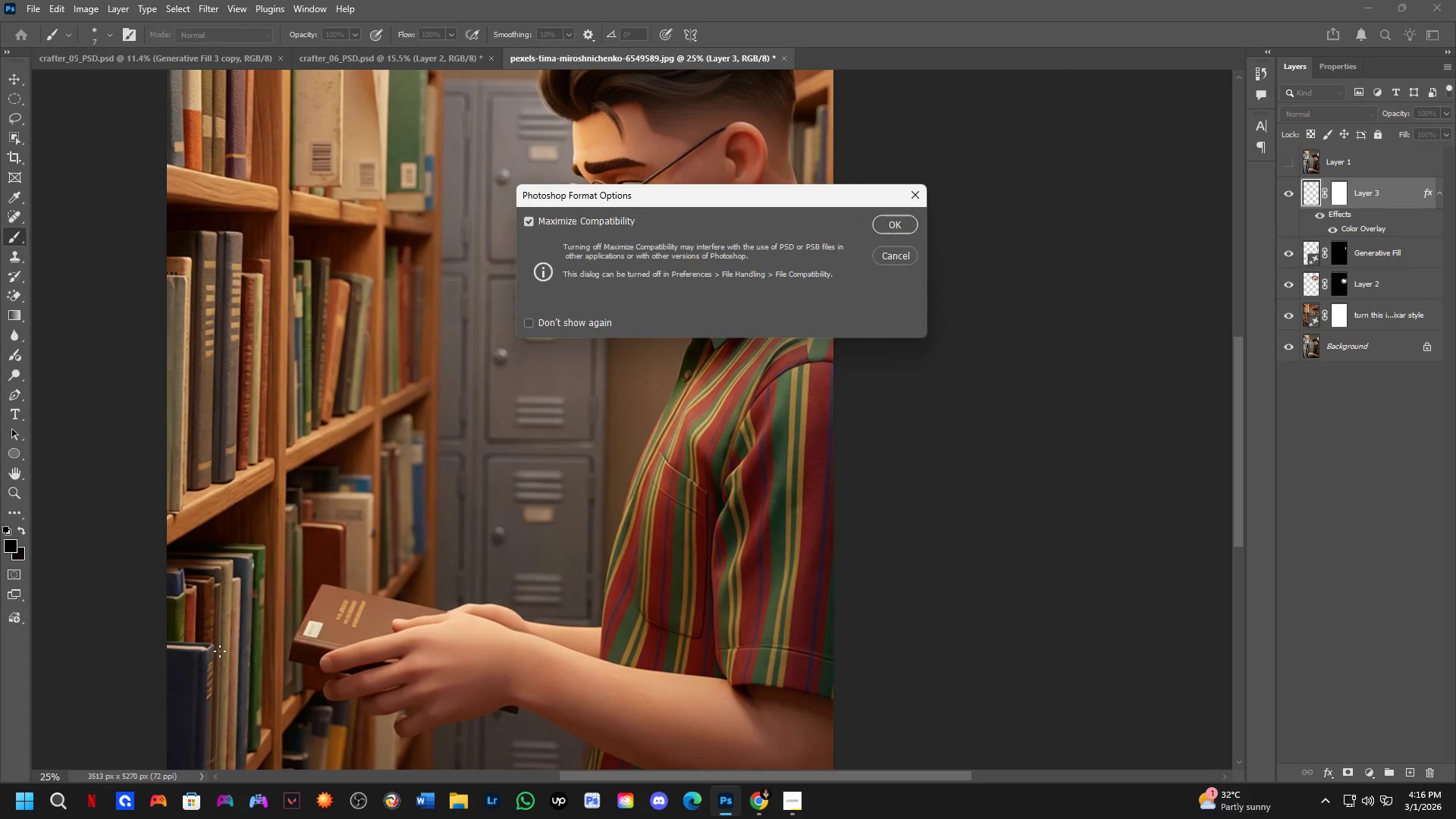 
key(NumpadEnter)
 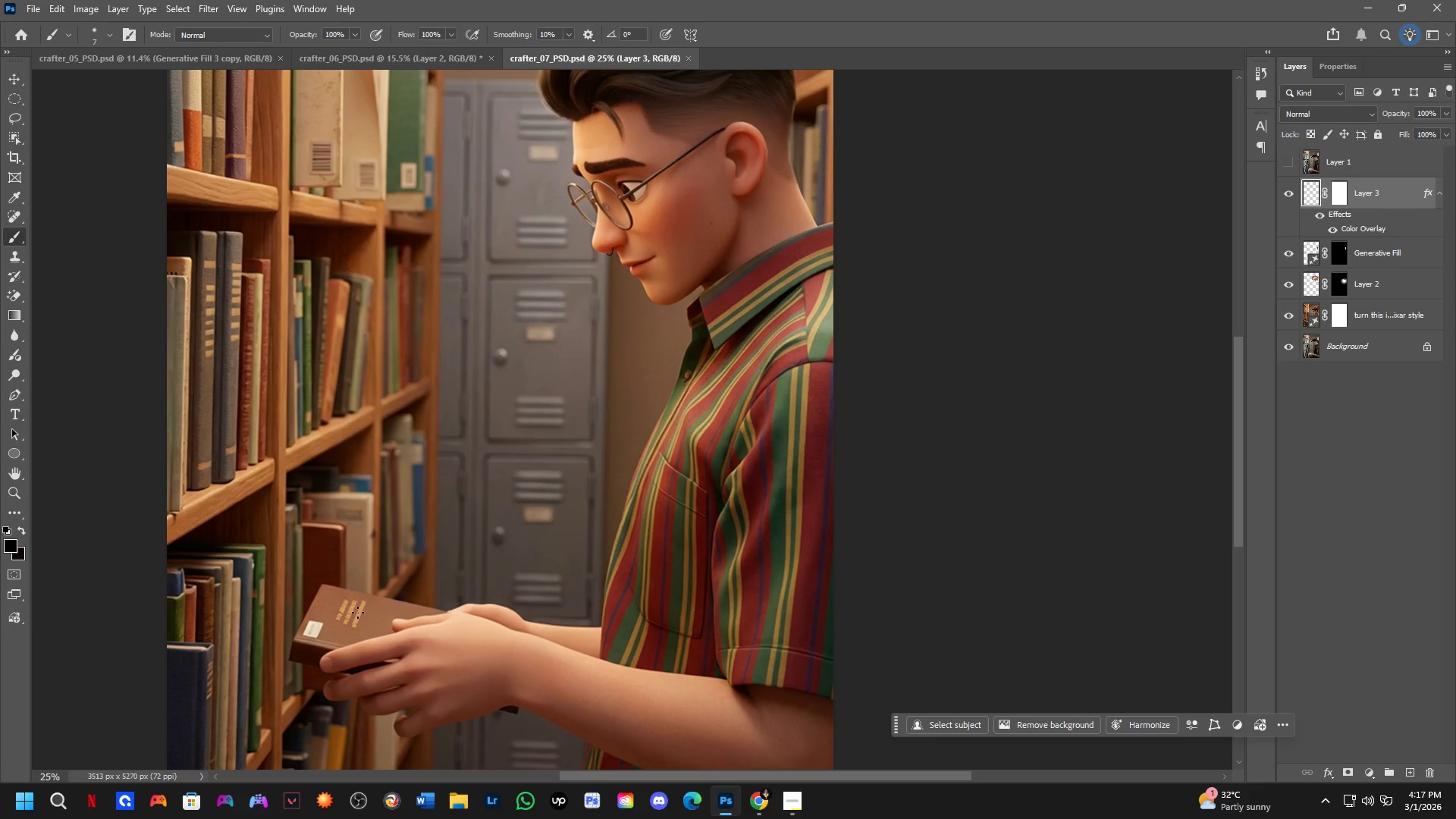 
wait(96.09)
 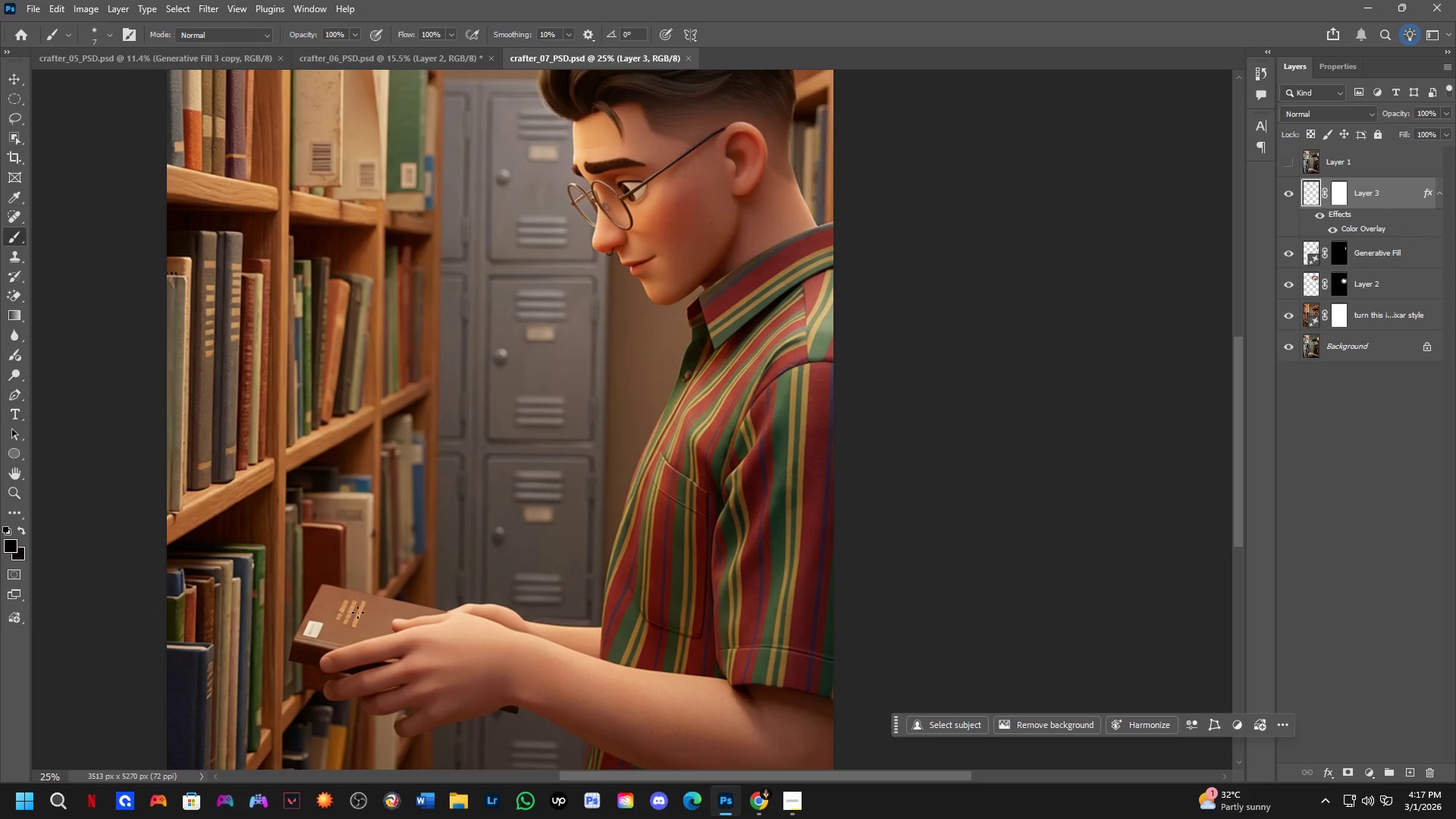 
key(Alt+AltLeft)
 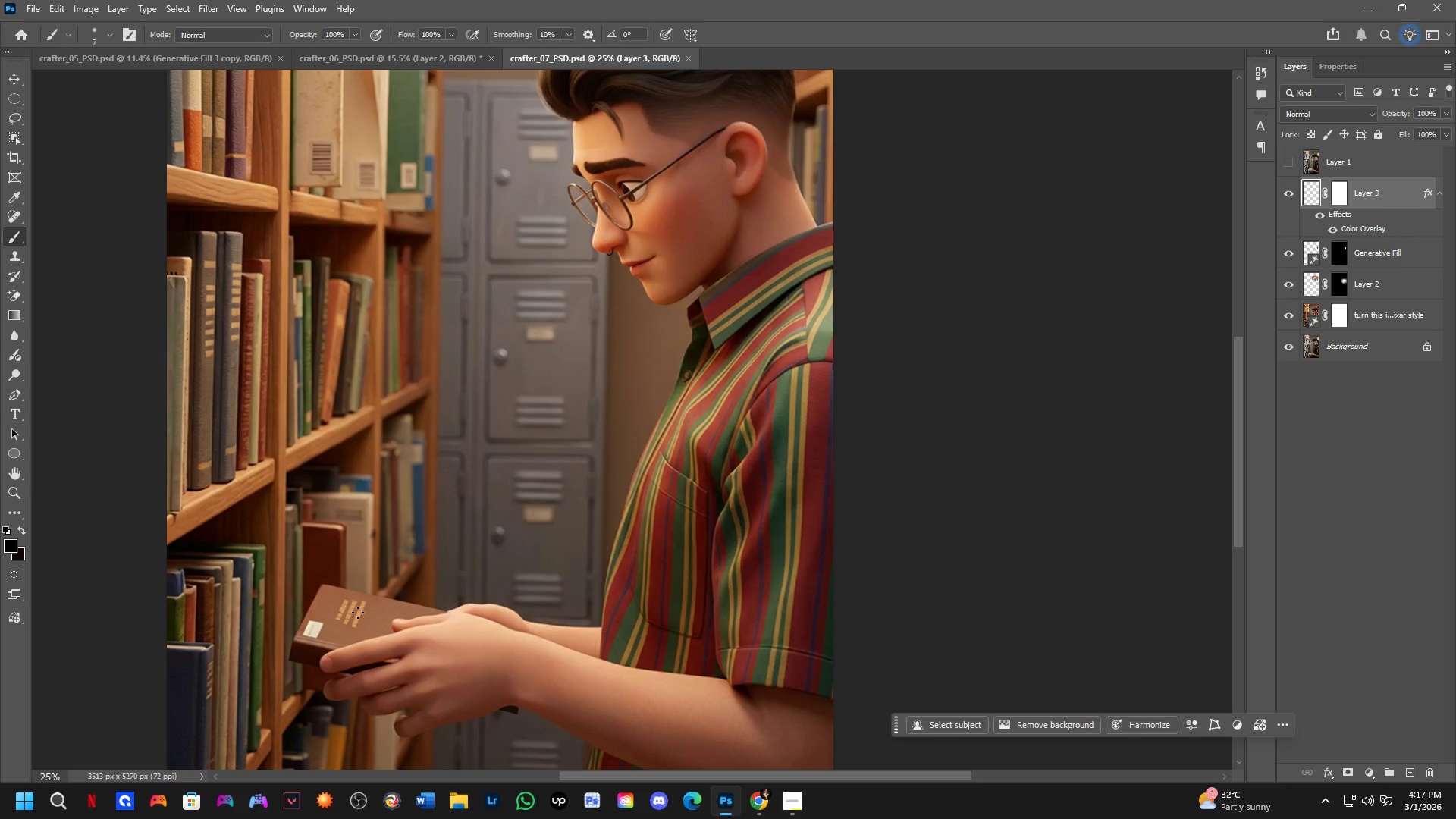 
key(Alt+Tab)